 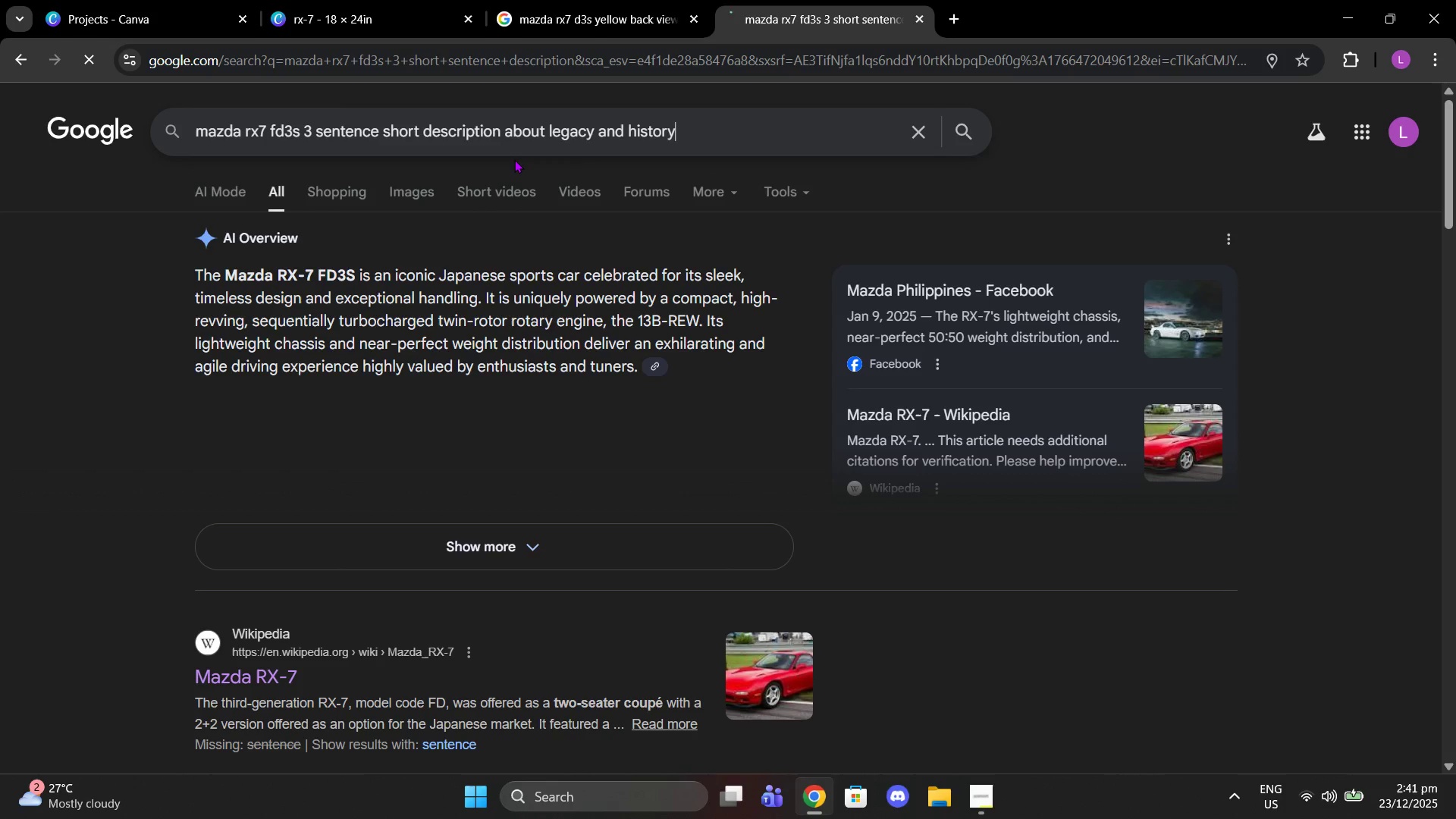 
key(Enter)
 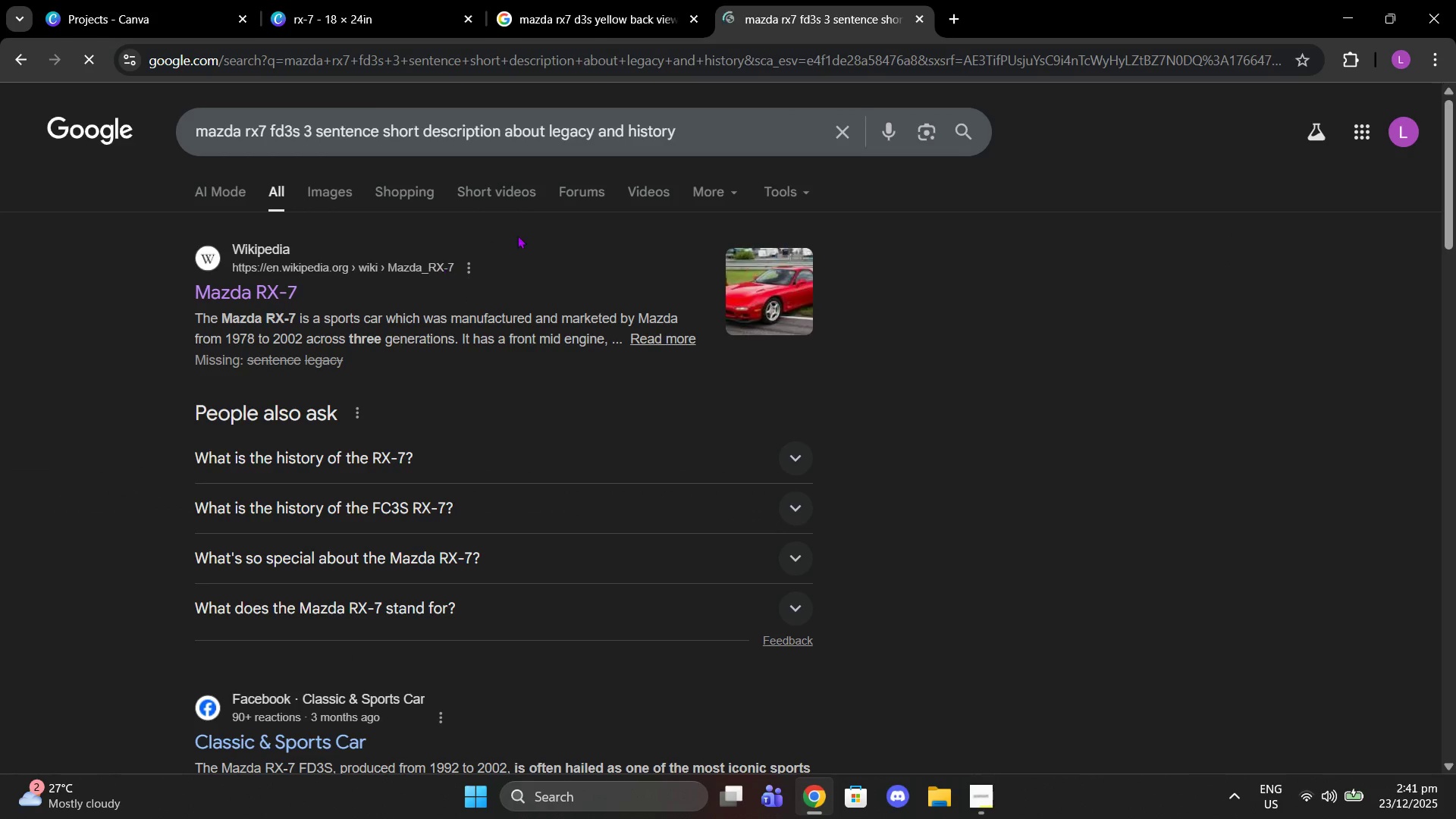 
left_click([698, 128])
 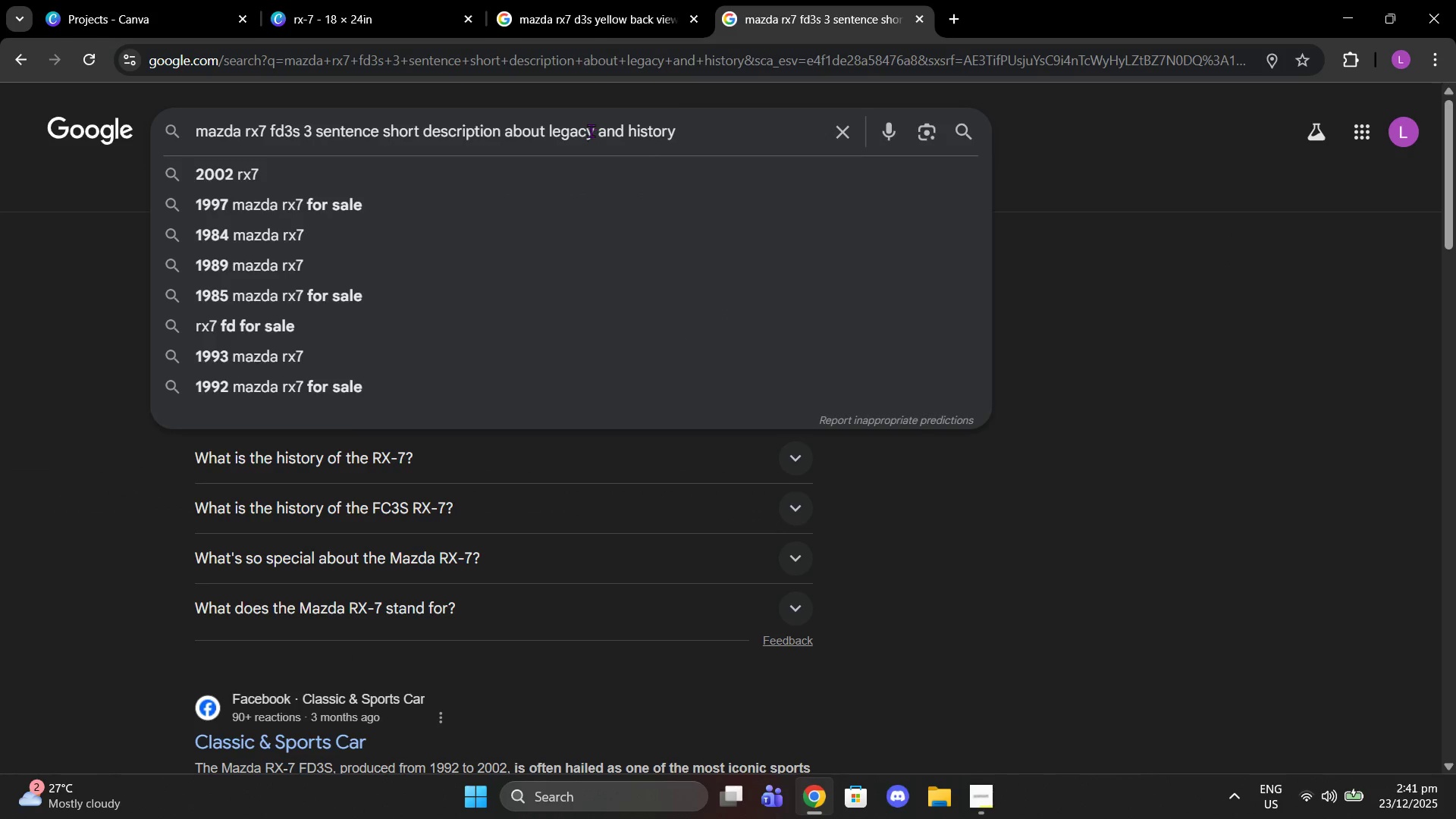 
left_click_drag(start_coordinate=[590, 128], to_coordinate=[553, 128])
 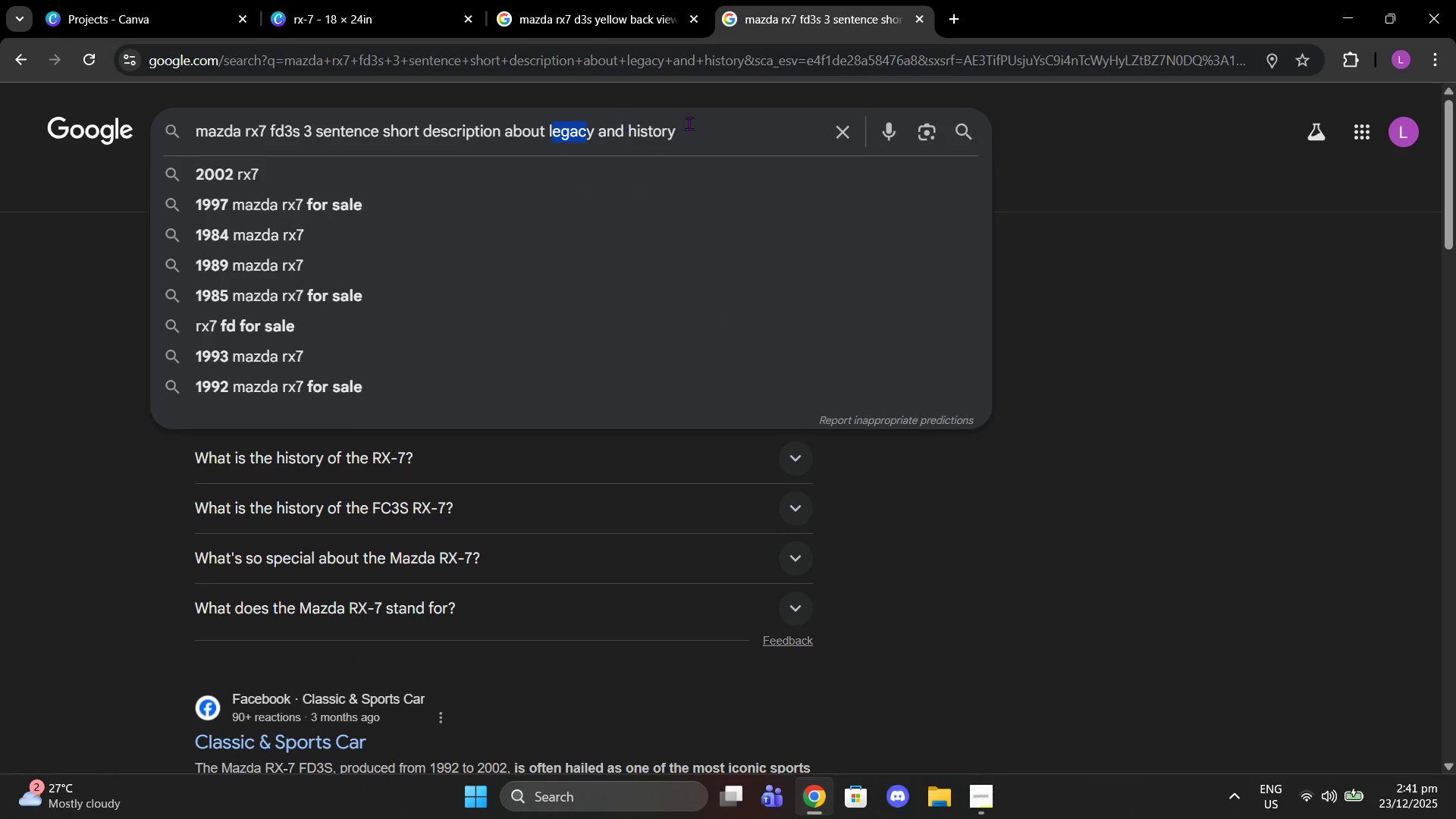 
left_click_drag(start_coordinate=[702, 121], to_coordinate=[511, 137])
 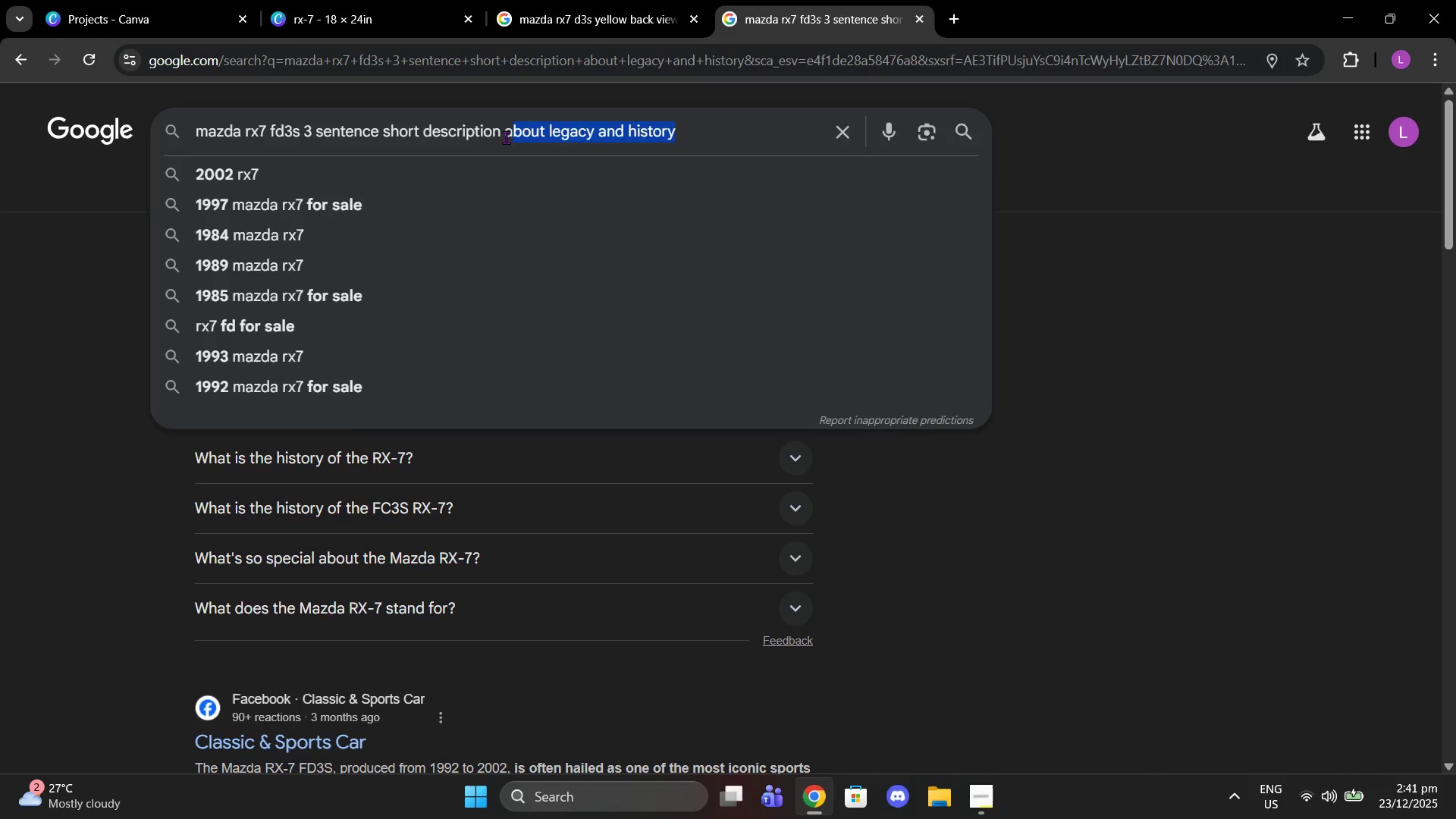 
type(bout its features and history)
 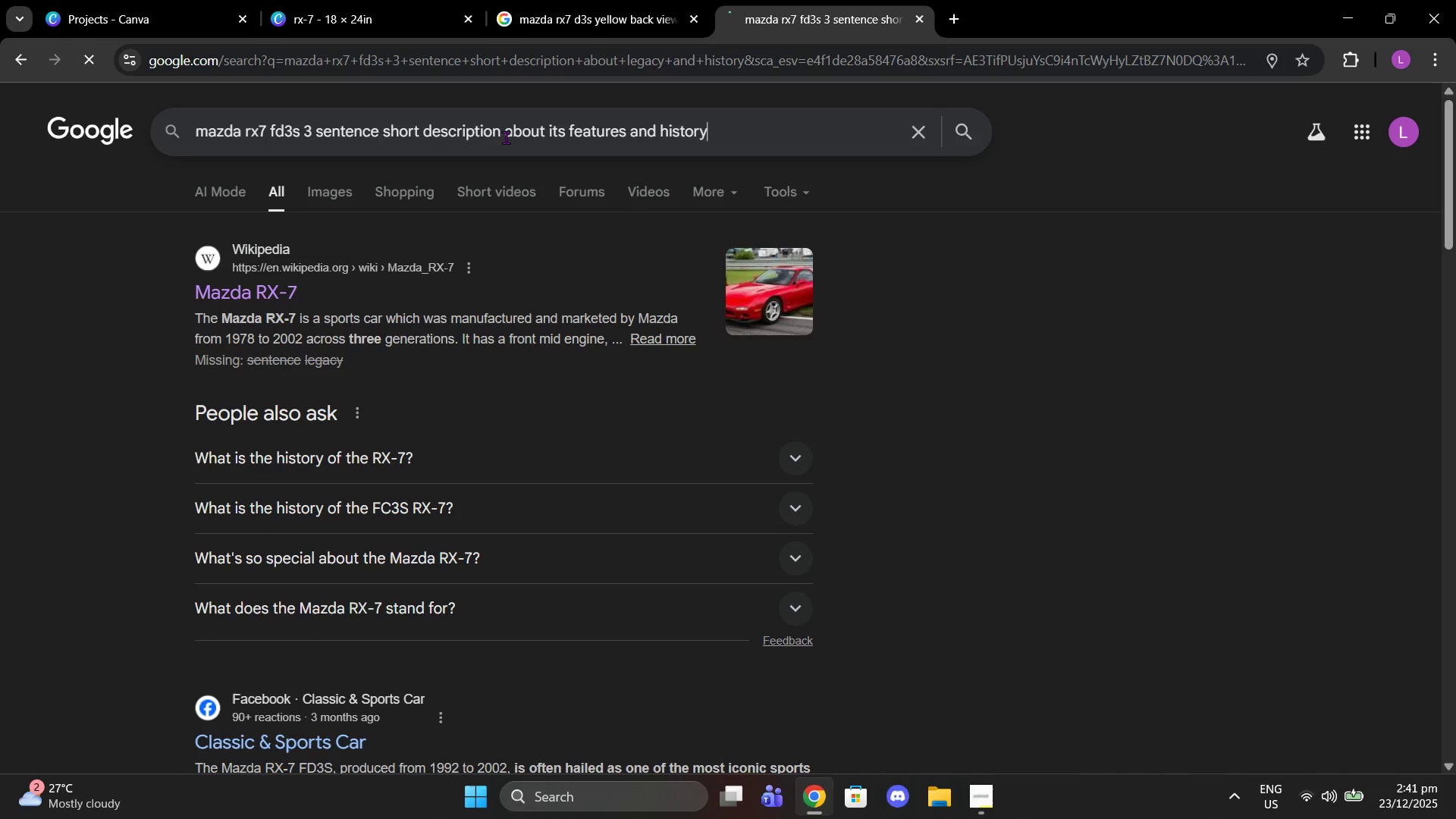 
key(Enter)
 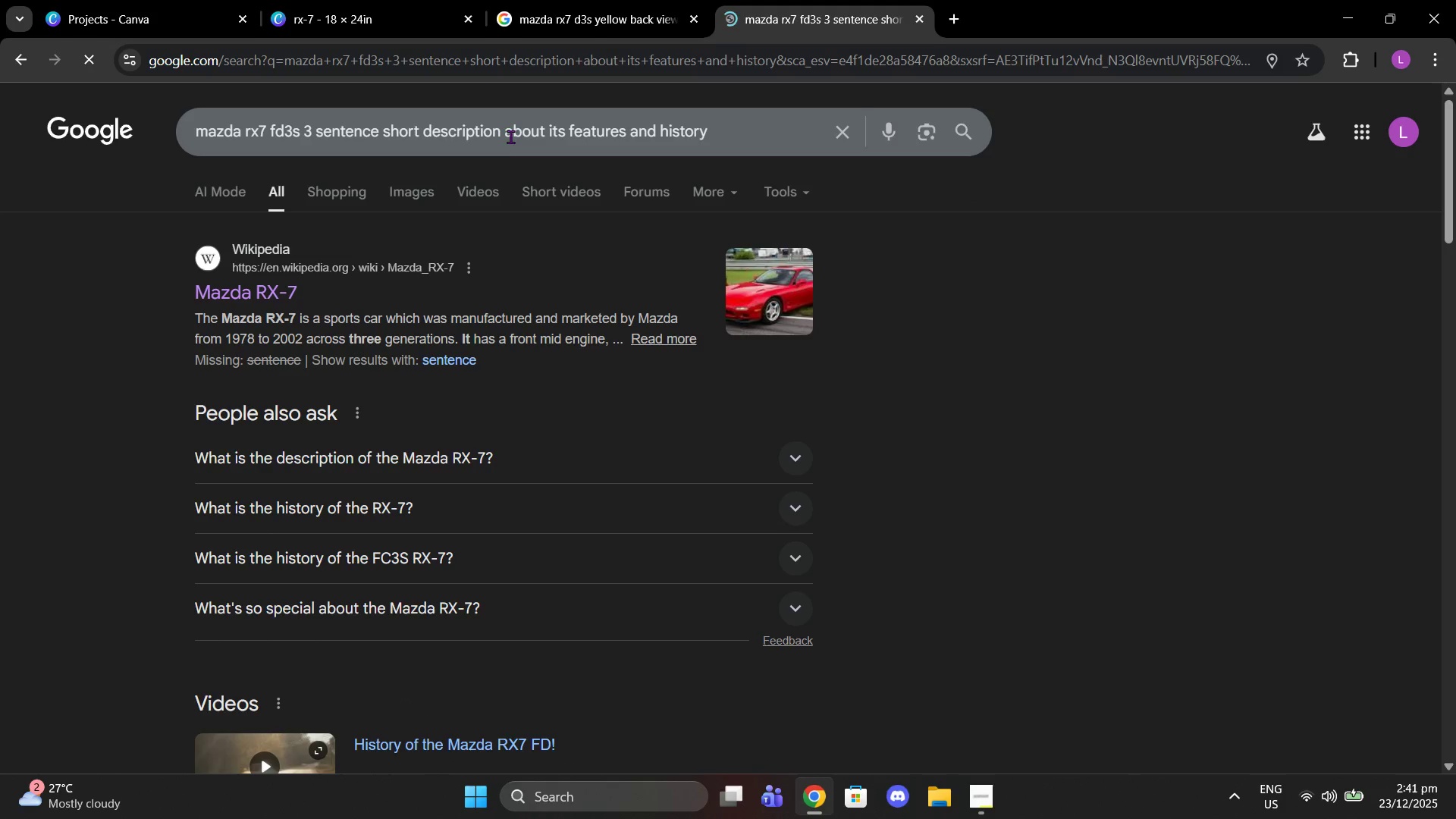 
left_click_drag(start_coordinate=[505, 130], to_coordinate=[873, 116])
 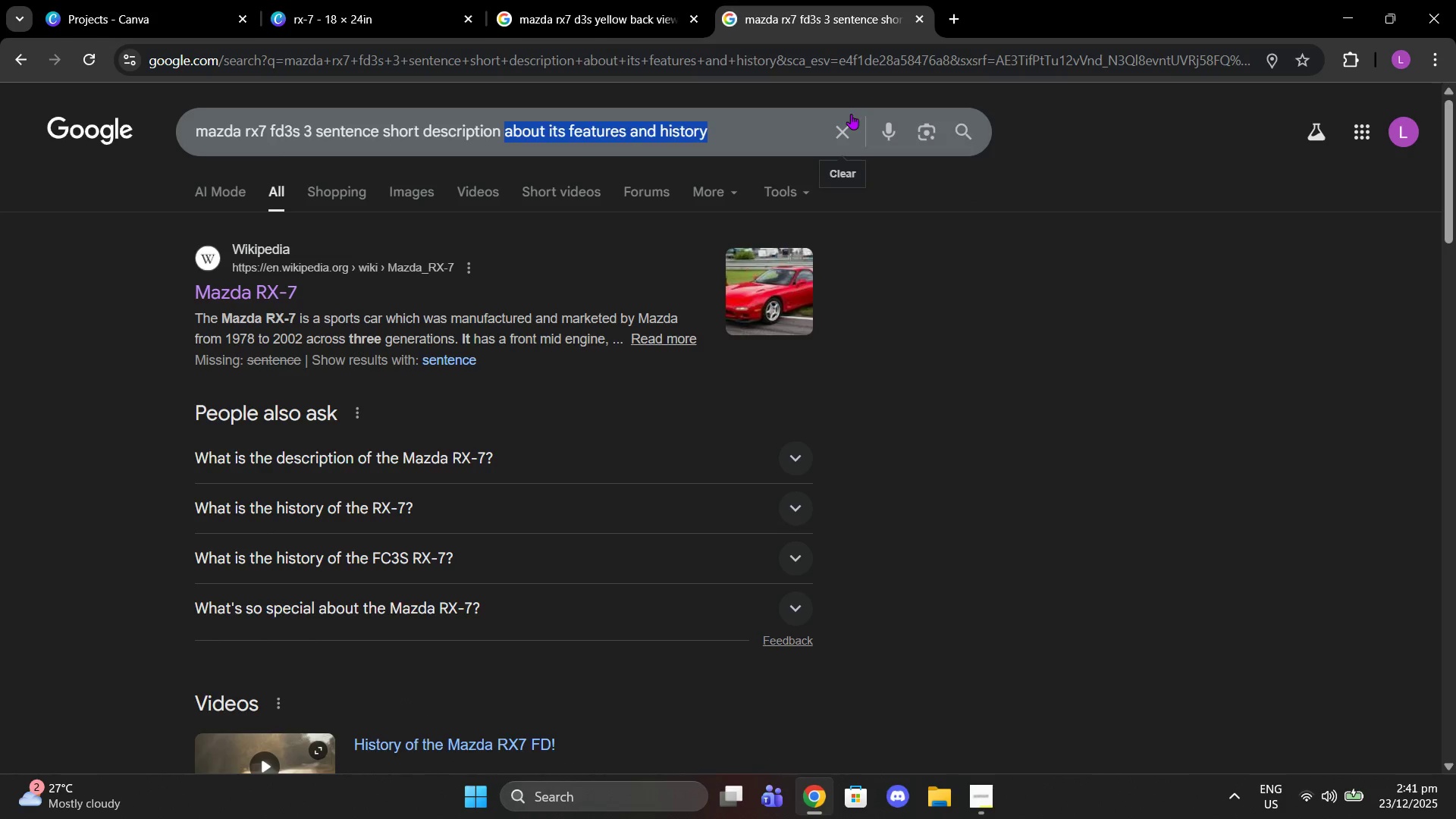 
key(Backspace)
 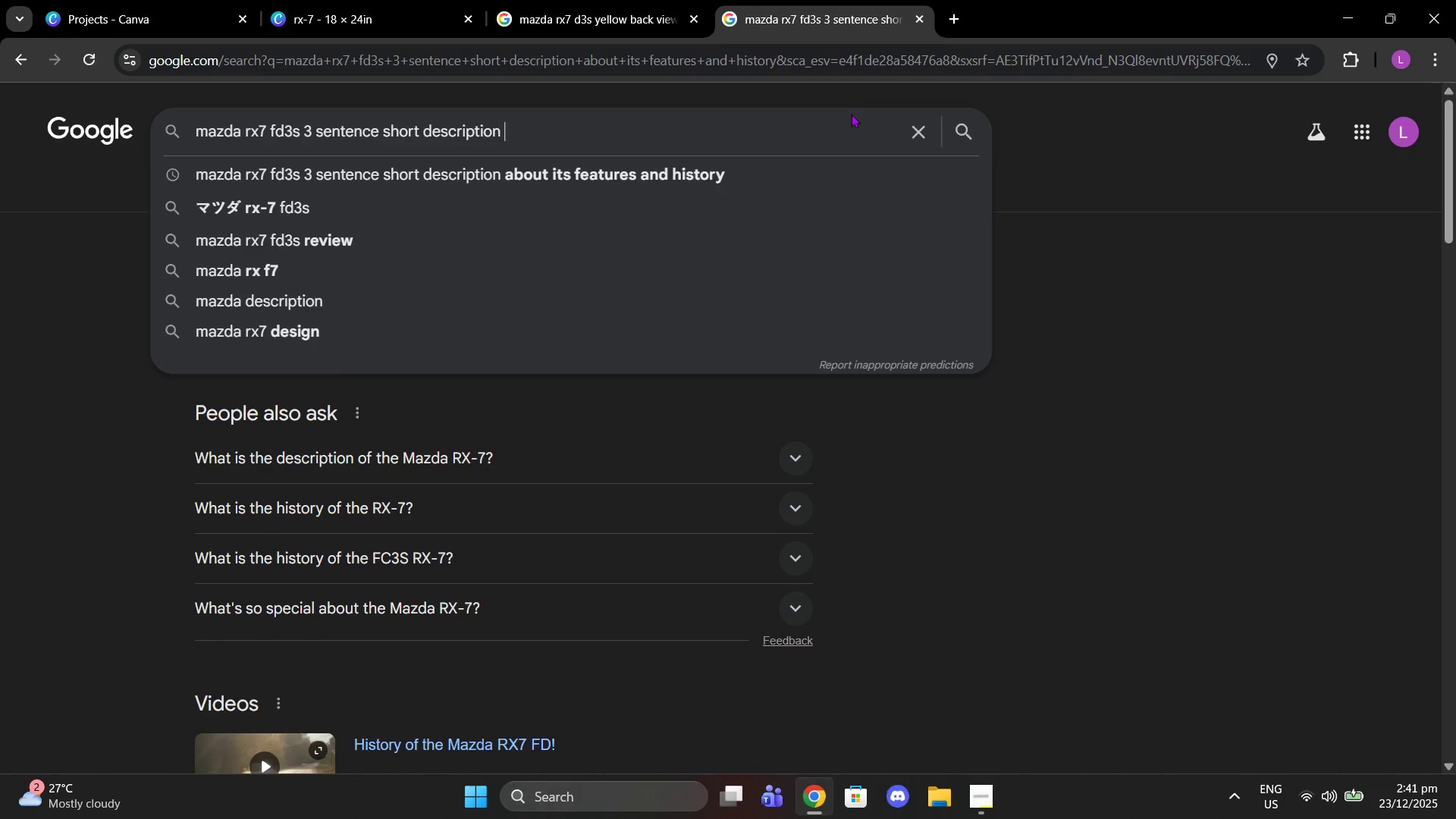 
key(Enter)
 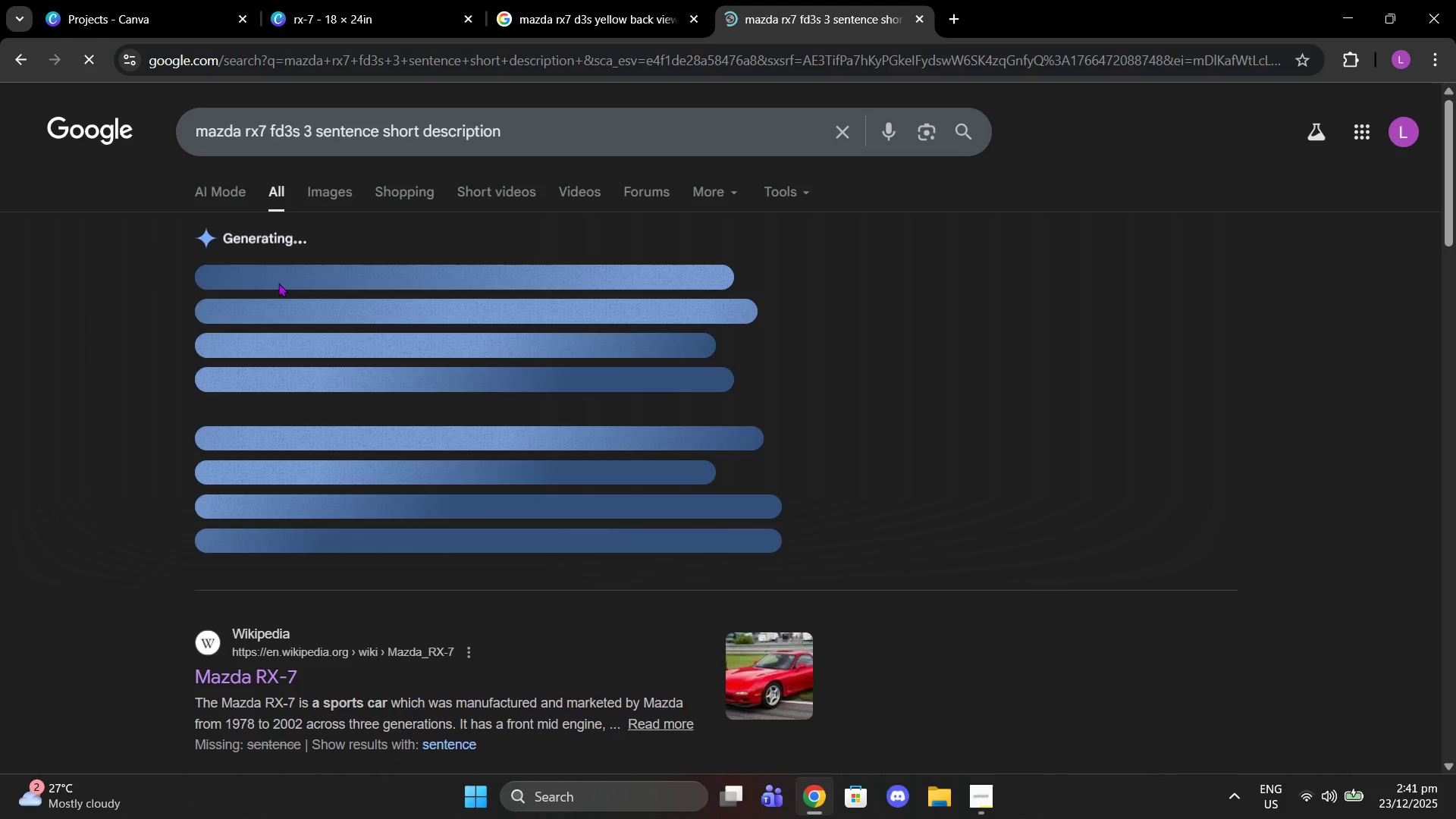 
mouse_move([218, 288])
 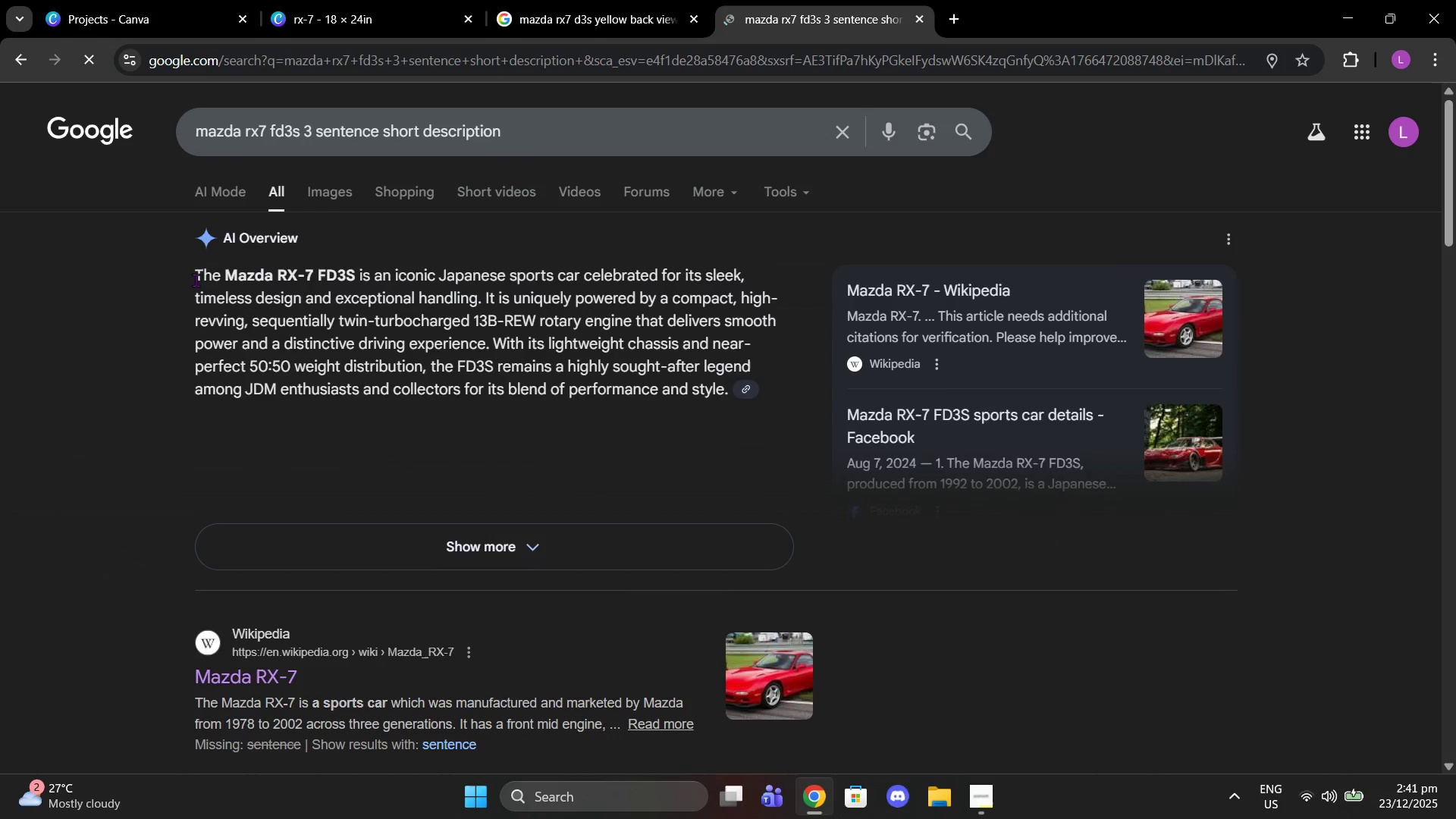 
left_click_drag(start_coordinate=[196, 280], to_coordinate=[725, 398])
 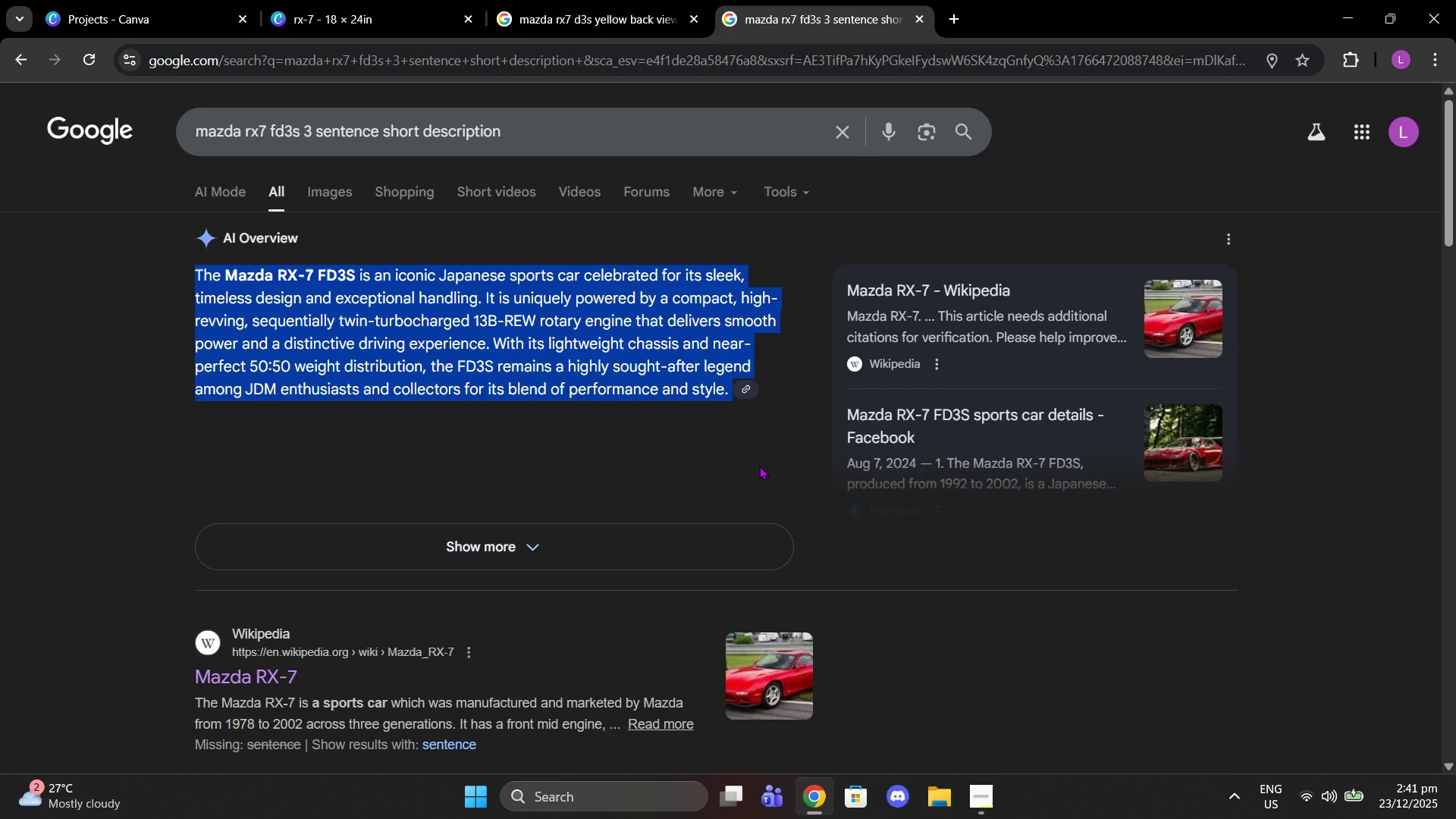 
key(Control+C)
 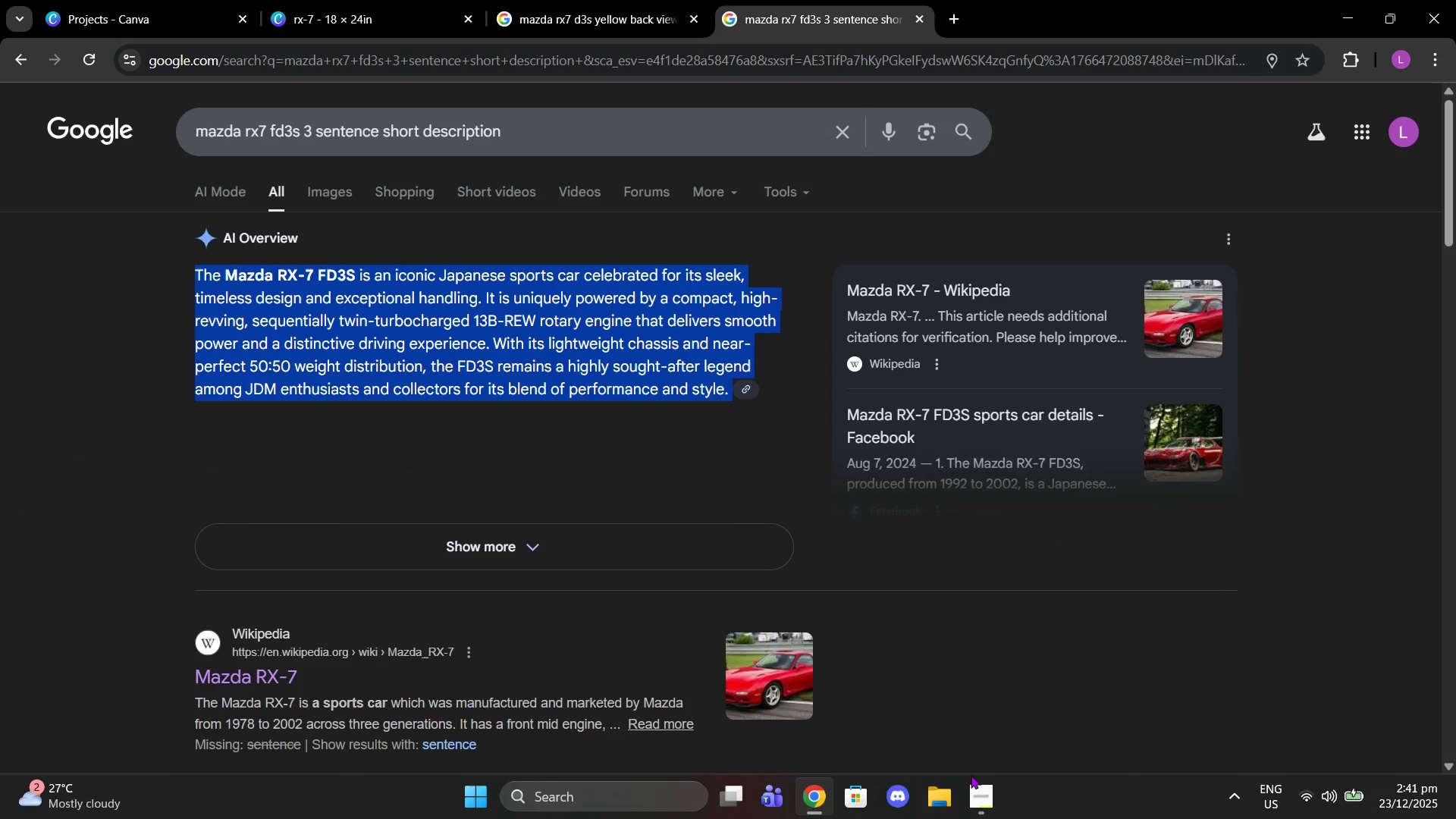 
left_click([984, 807])